 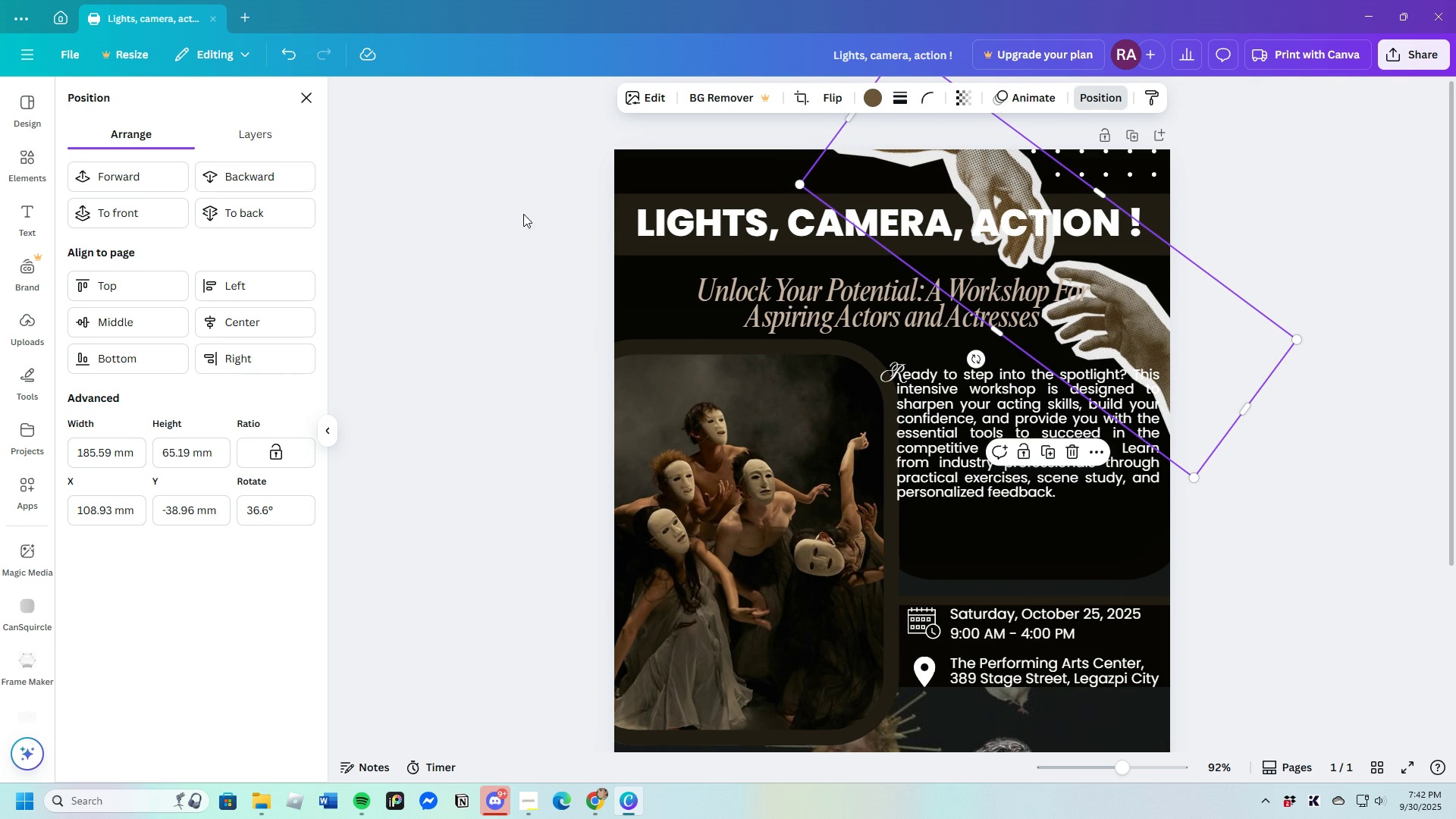 
left_click([257, 176])
 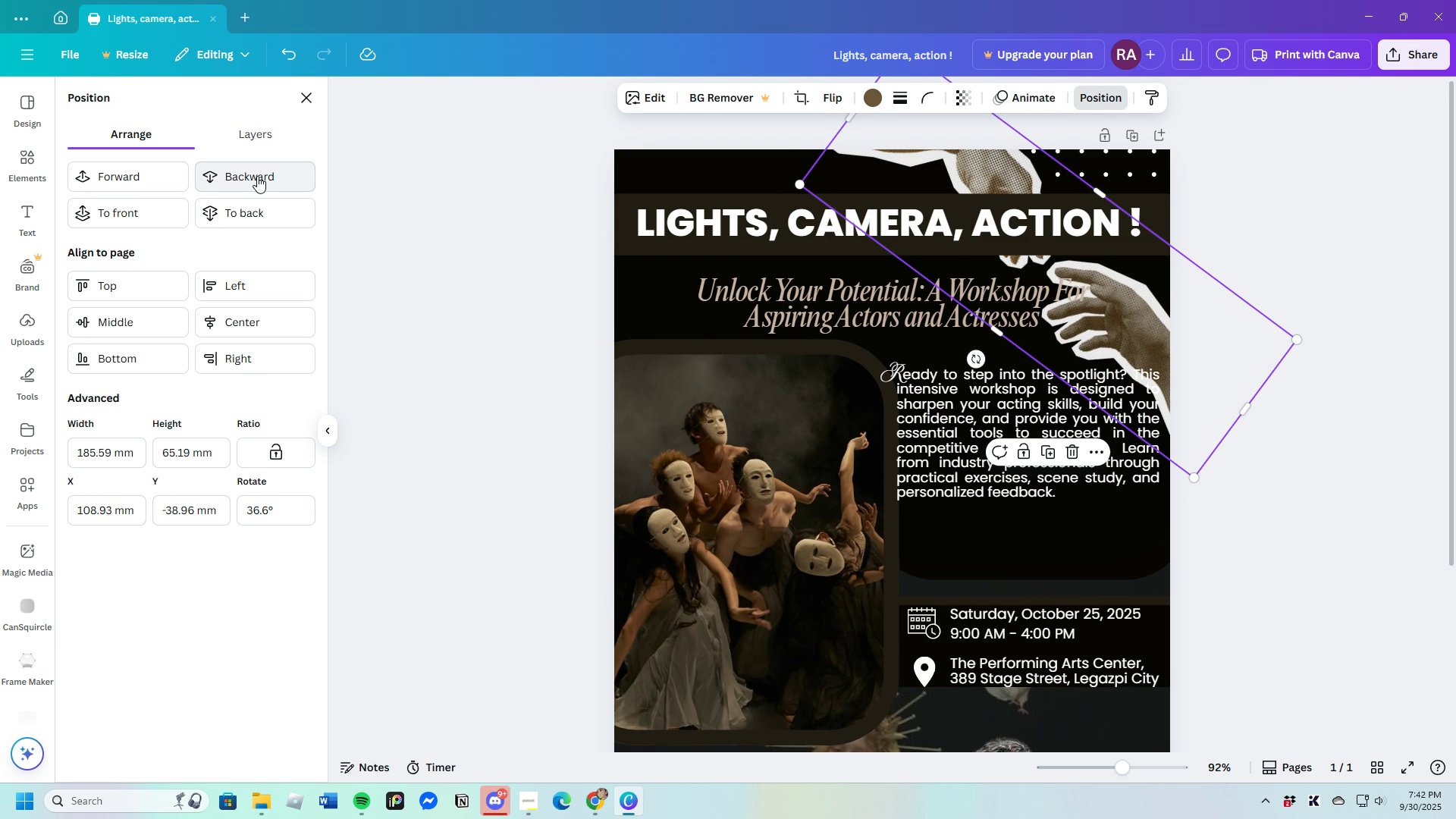 
left_click([257, 176])
 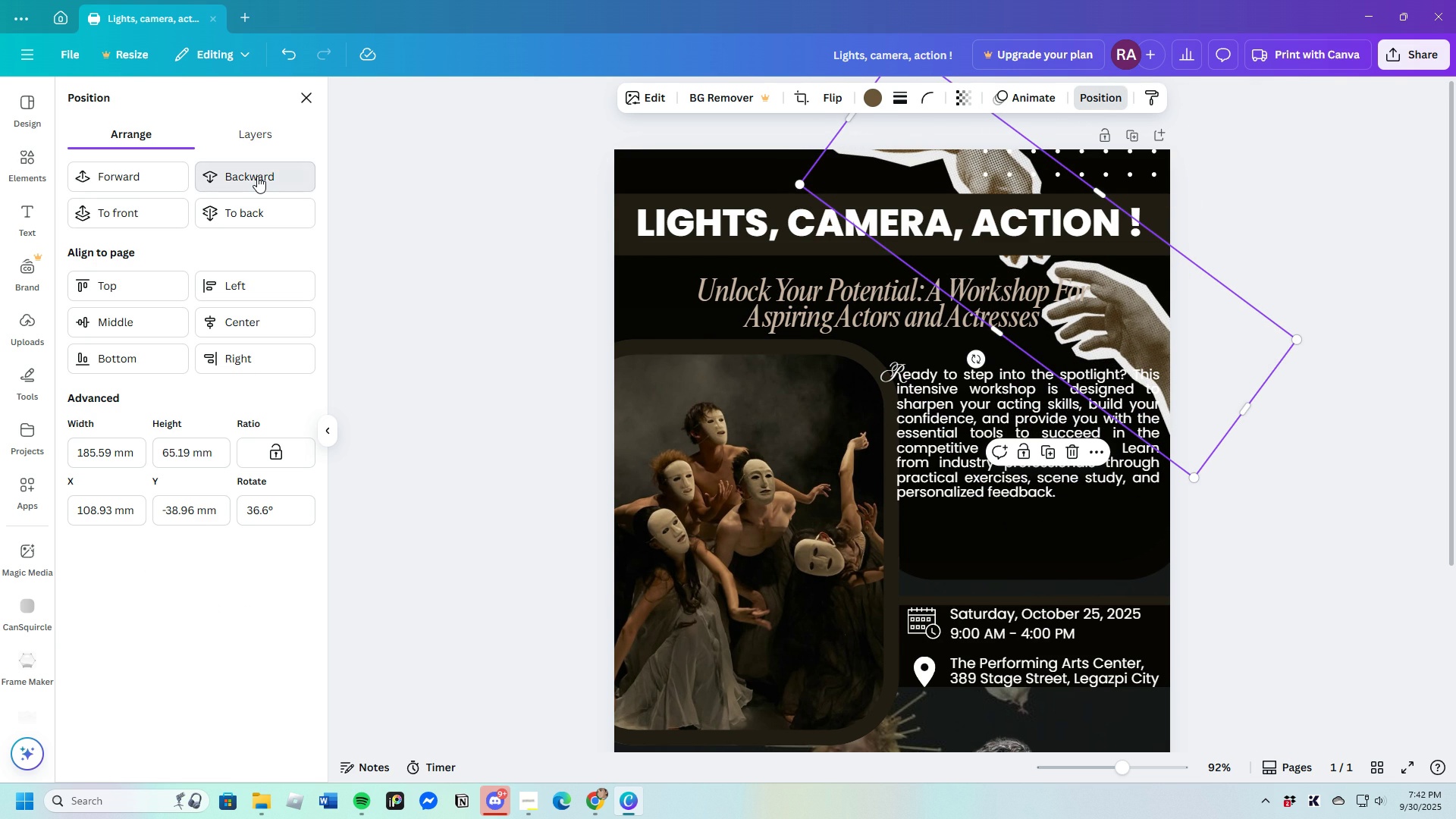 
left_click([257, 176])
 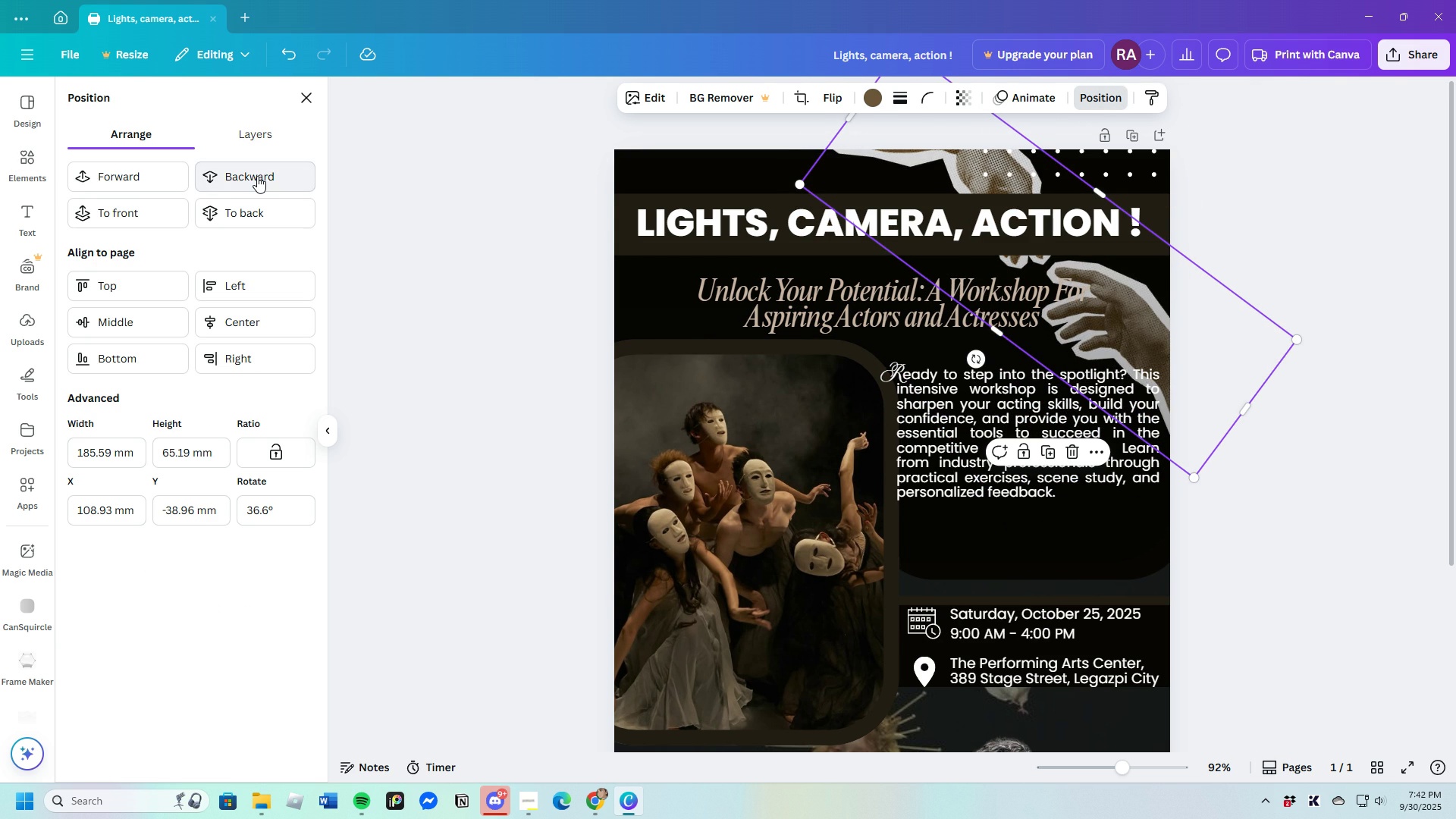 
left_click([257, 176])
 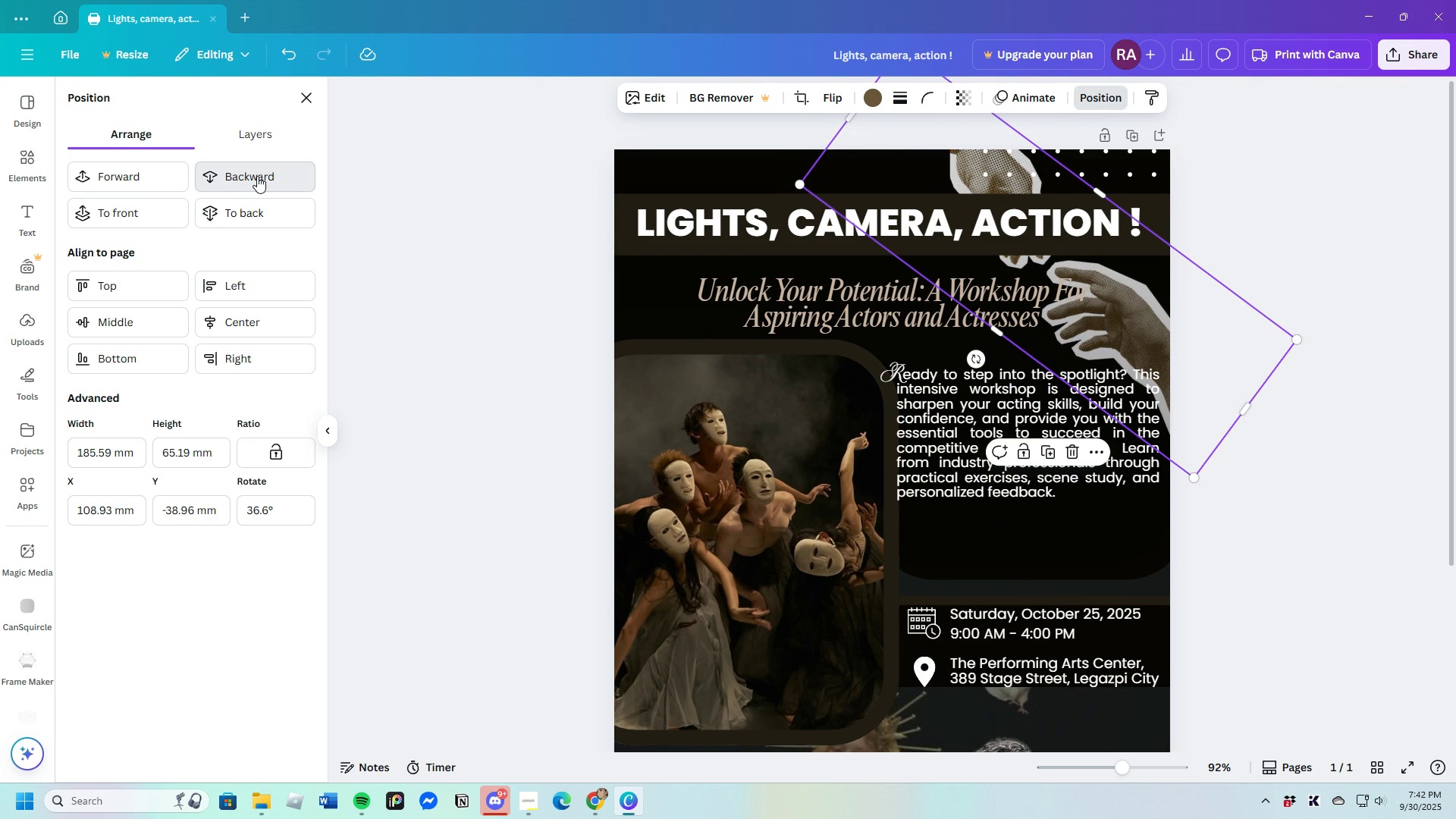 
left_click([257, 176])
 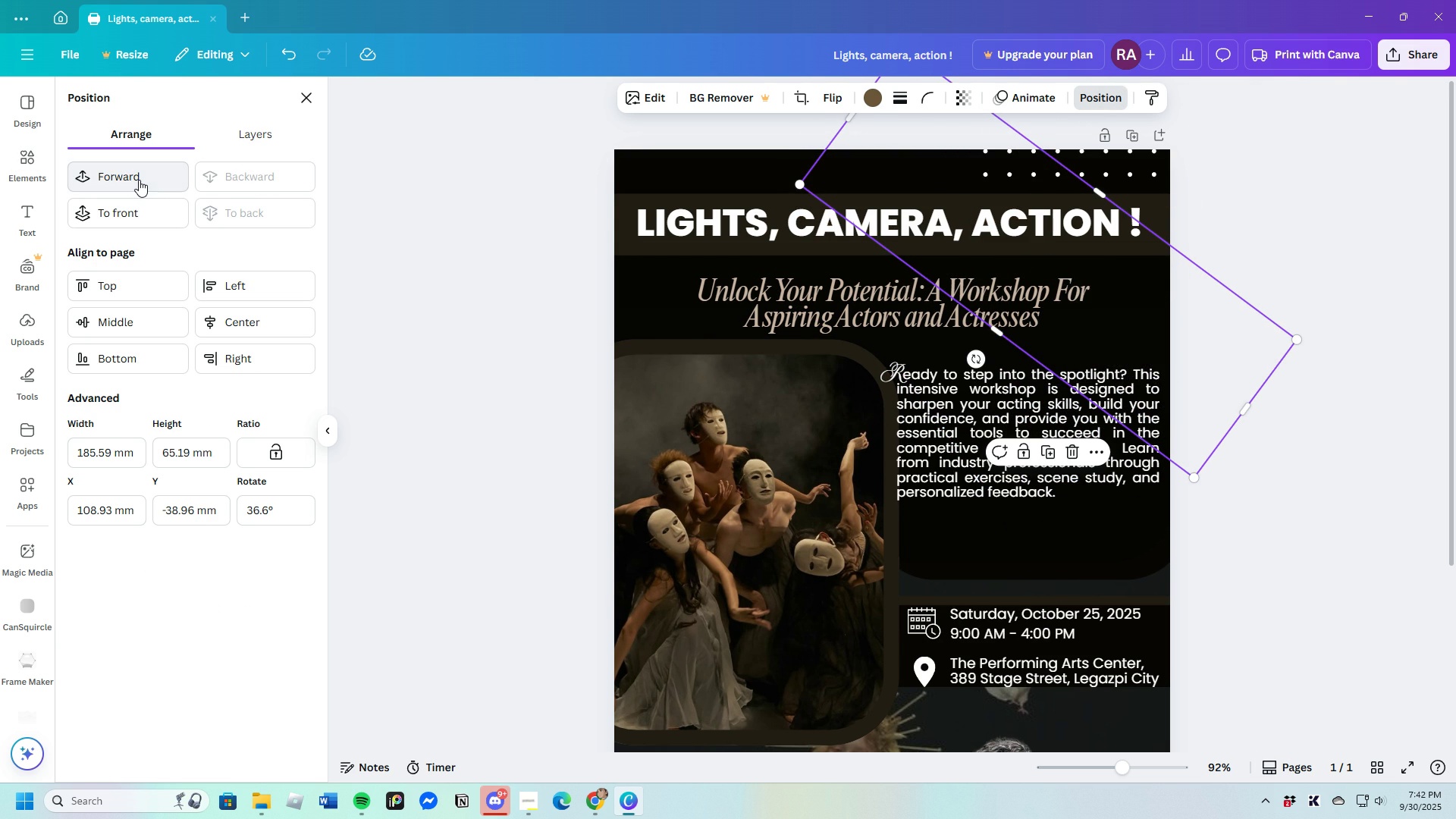 
left_click([139, 180])
 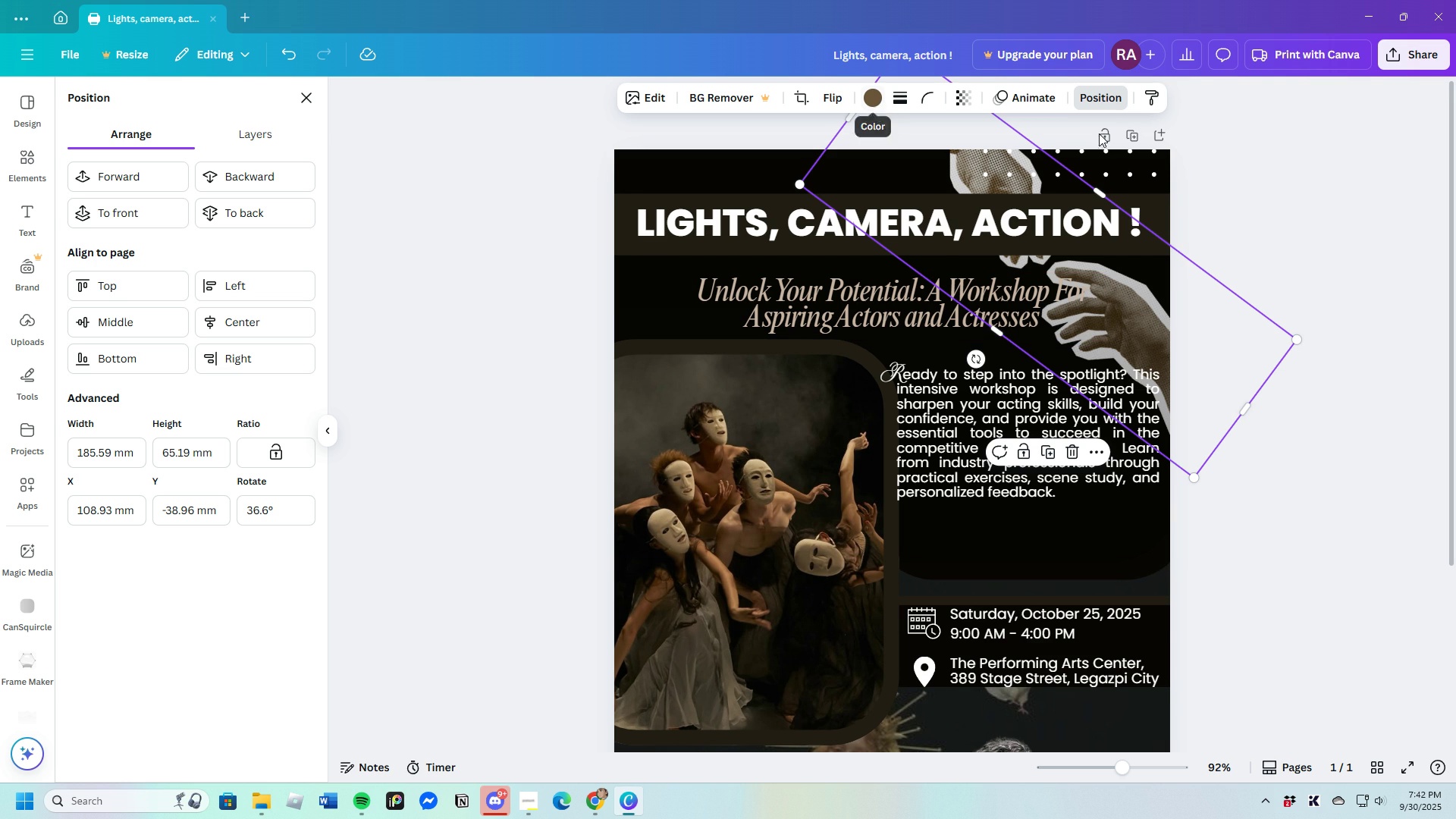 
wait(6.6)
 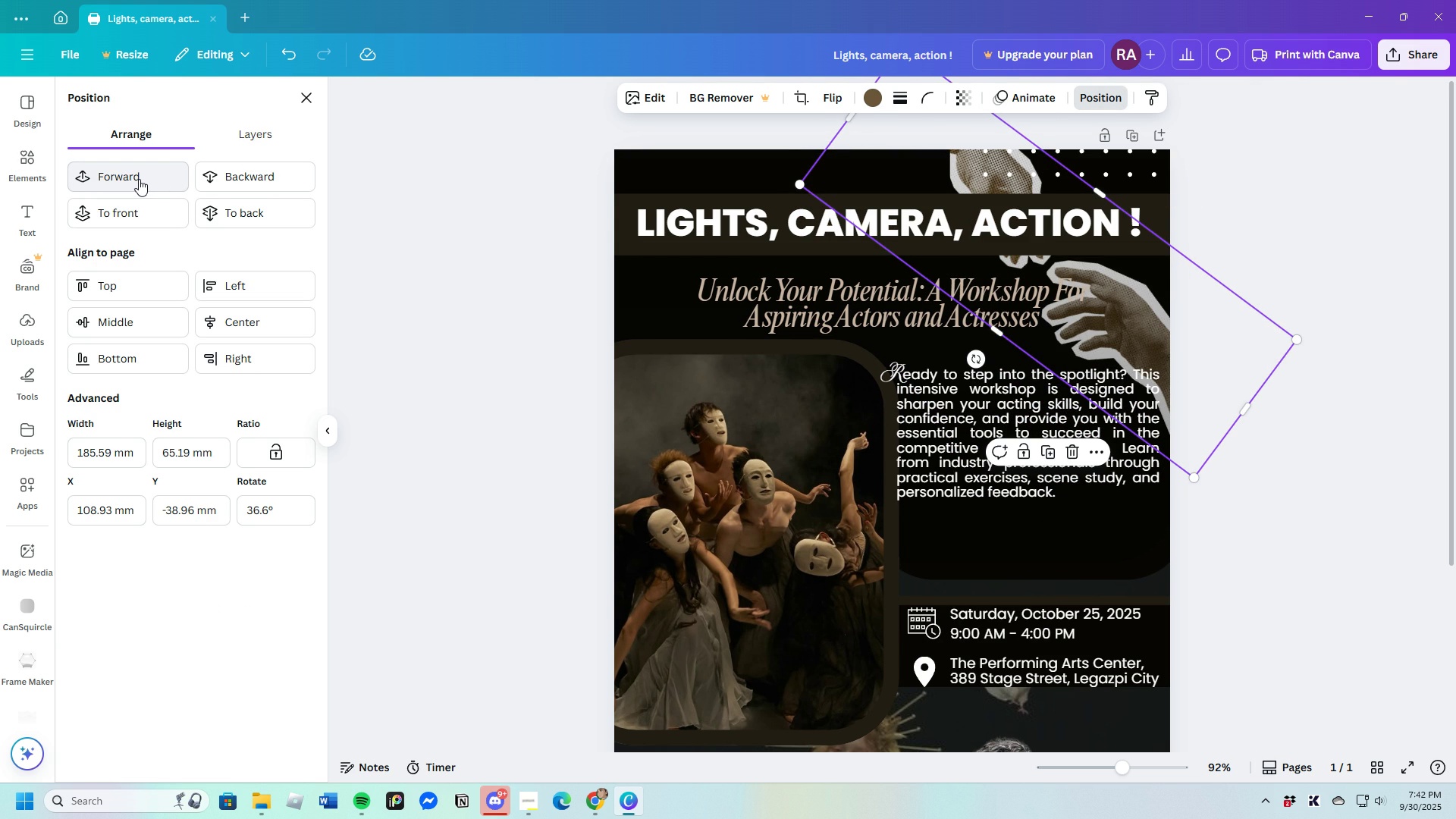 
left_click([875, 97])
 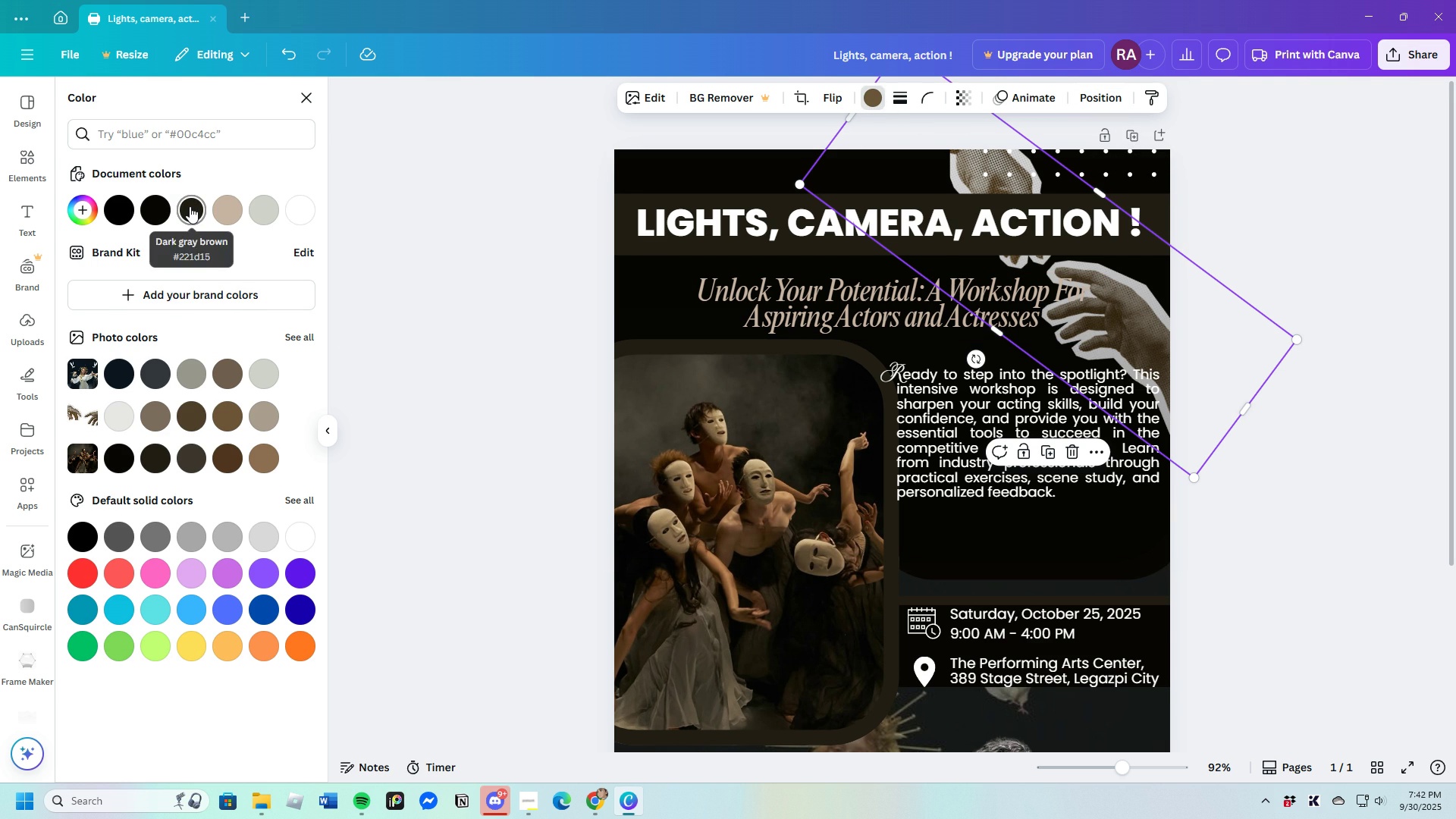 
left_click([190, 206])
 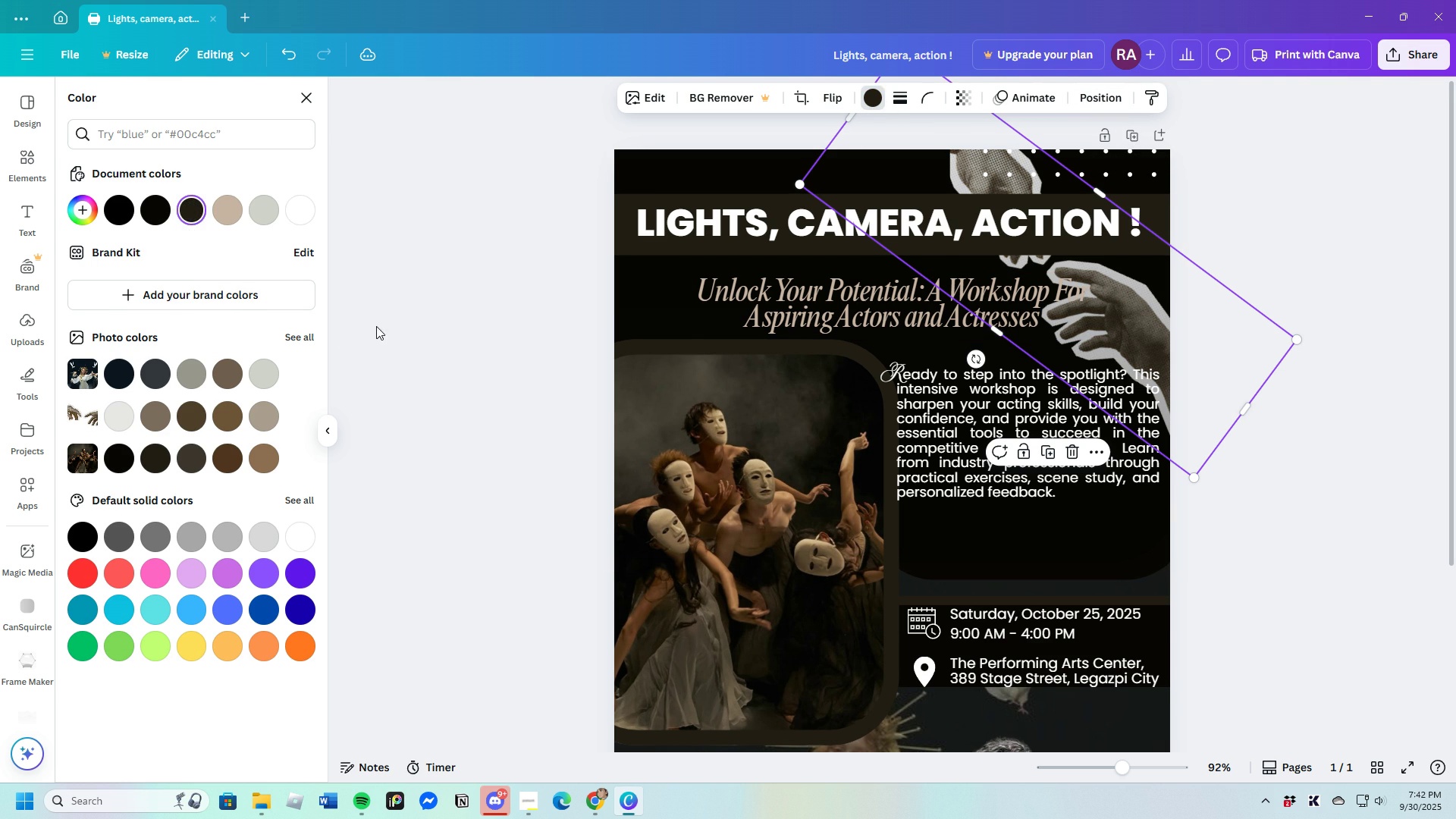 
left_click([265, 215])
 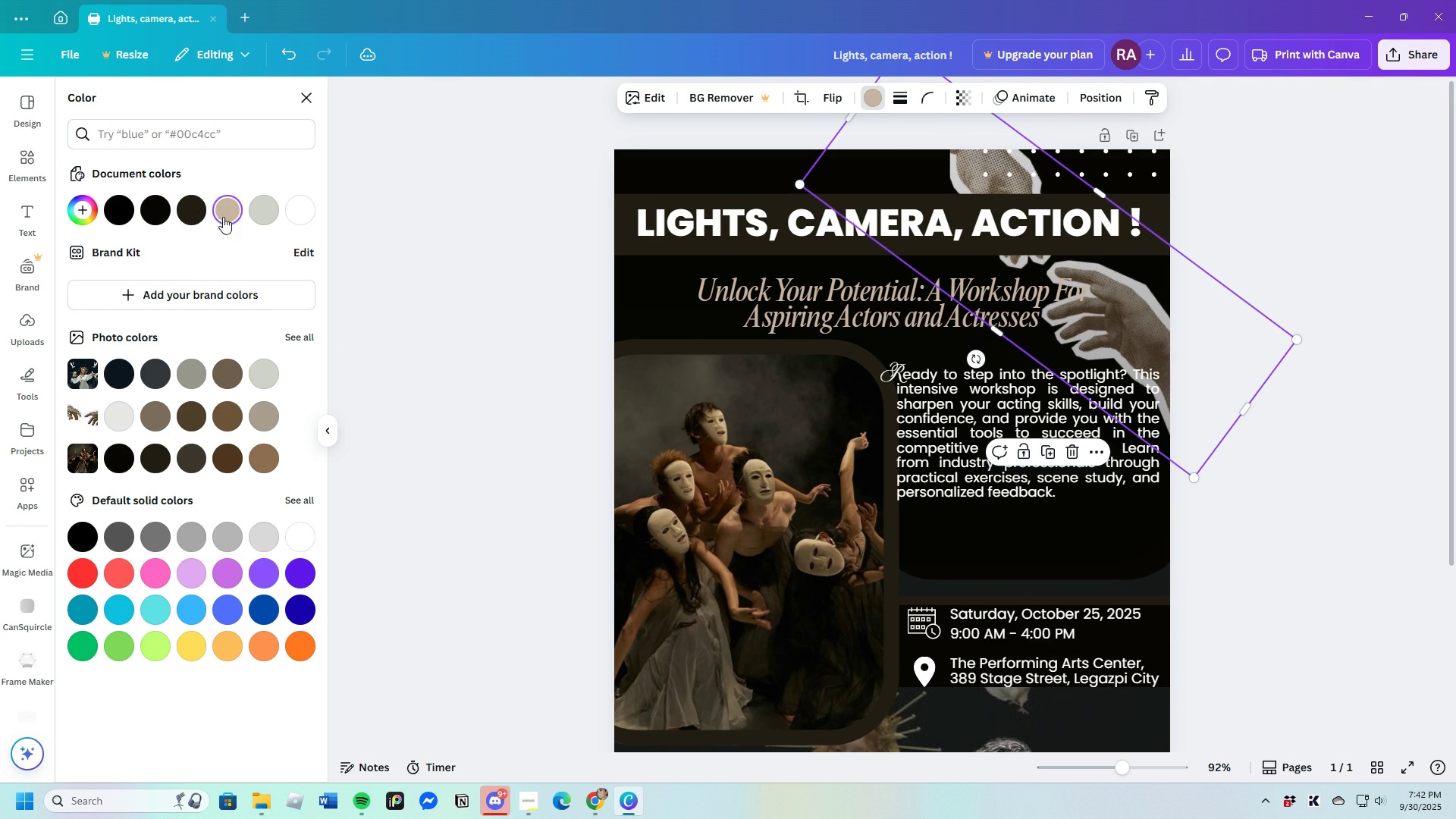 
double_click([204, 212])
 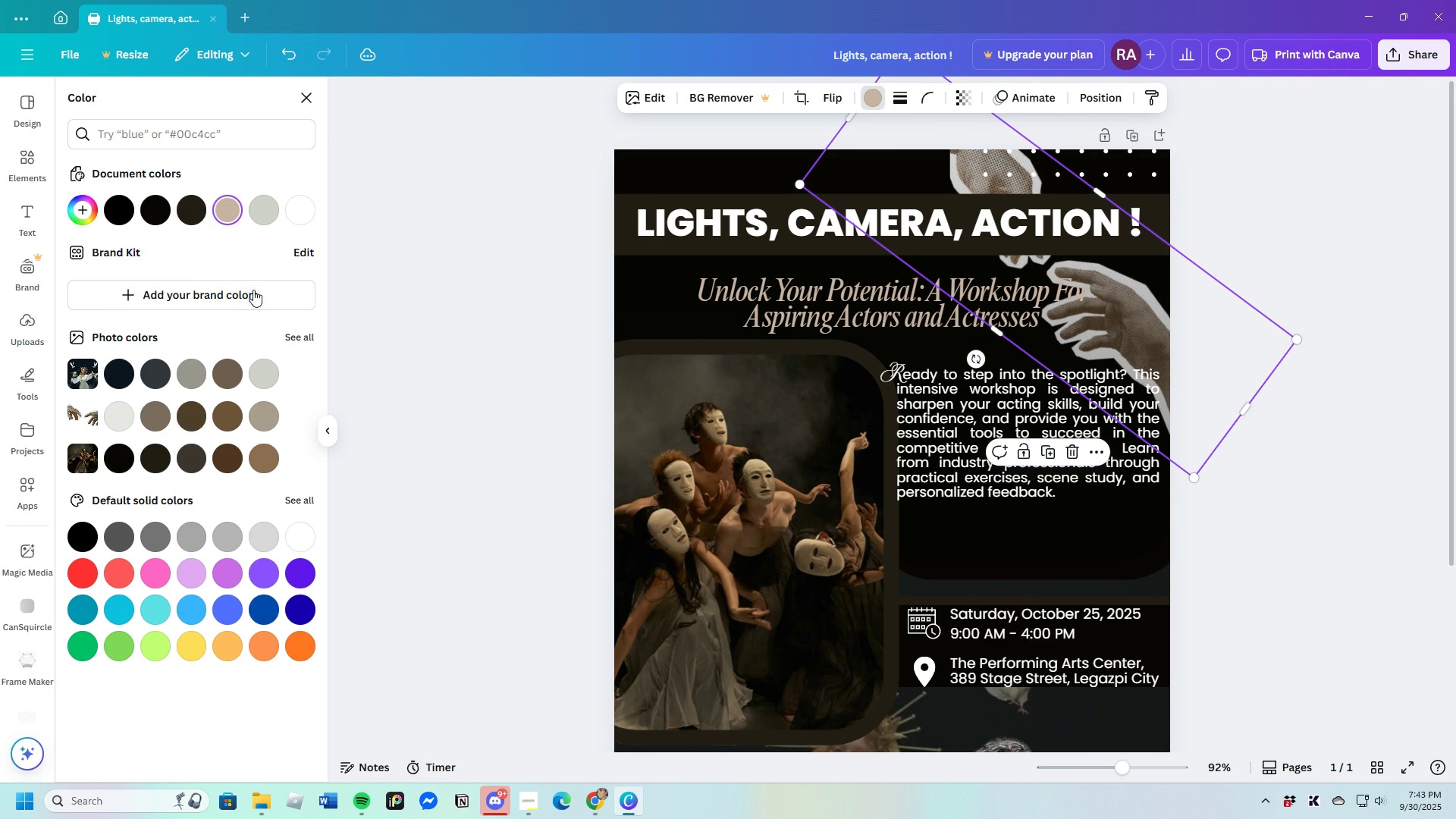 
left_click([962, 102])